 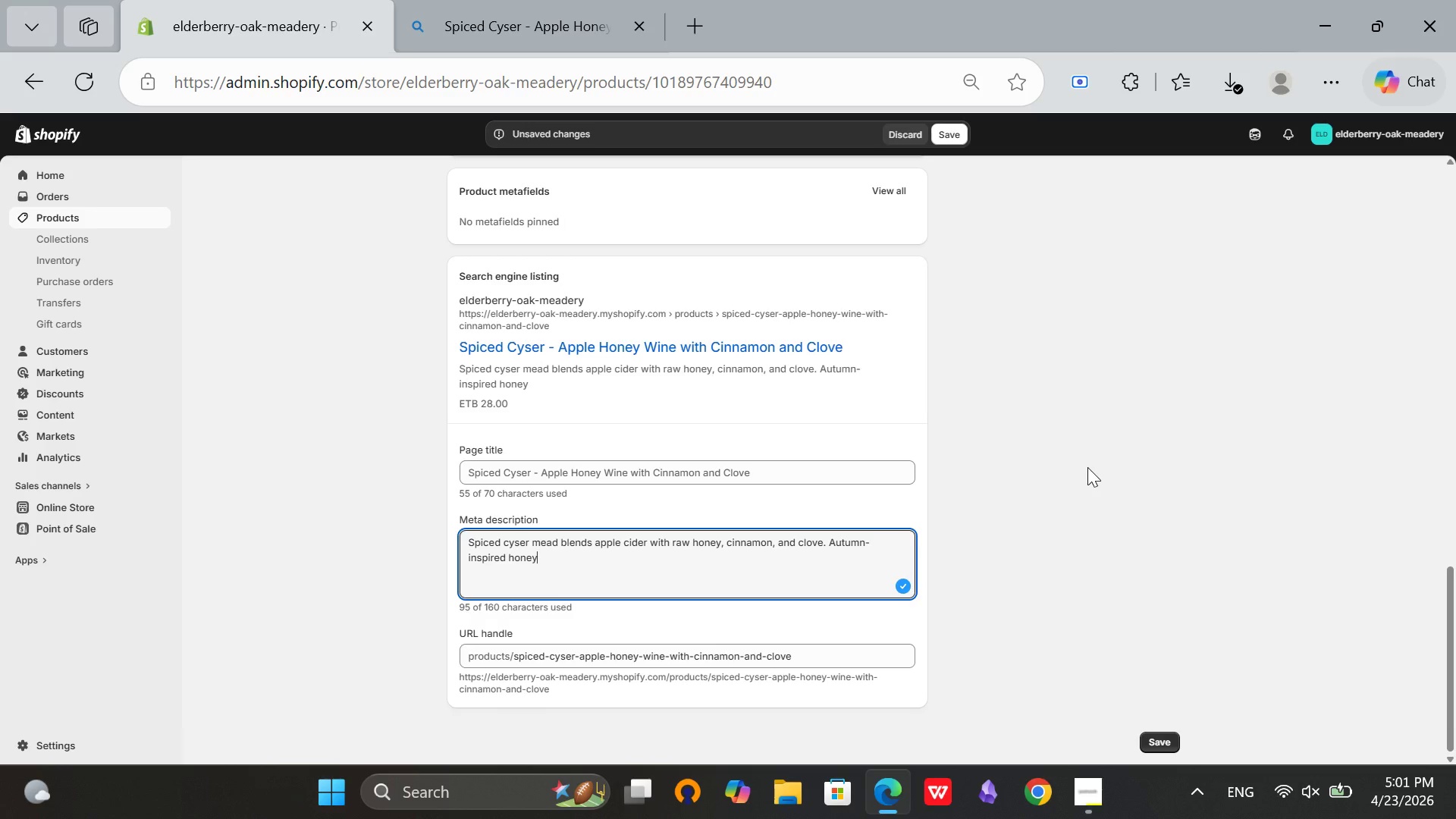 
type( wine. 11% ABV. p)
key(Backspace)
type(Perfect for thanksgiving.)
 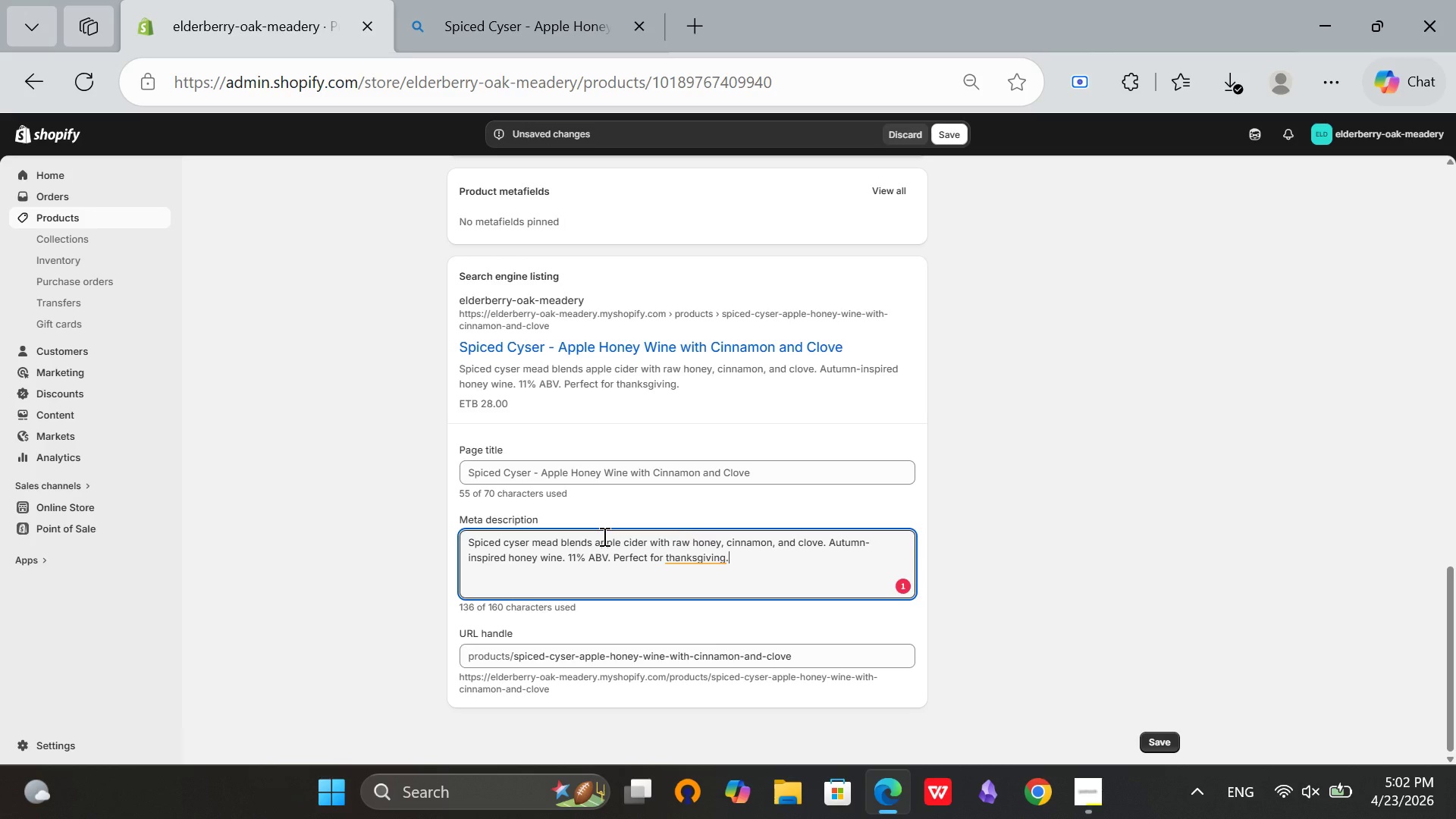 
left_click([689, 559])
 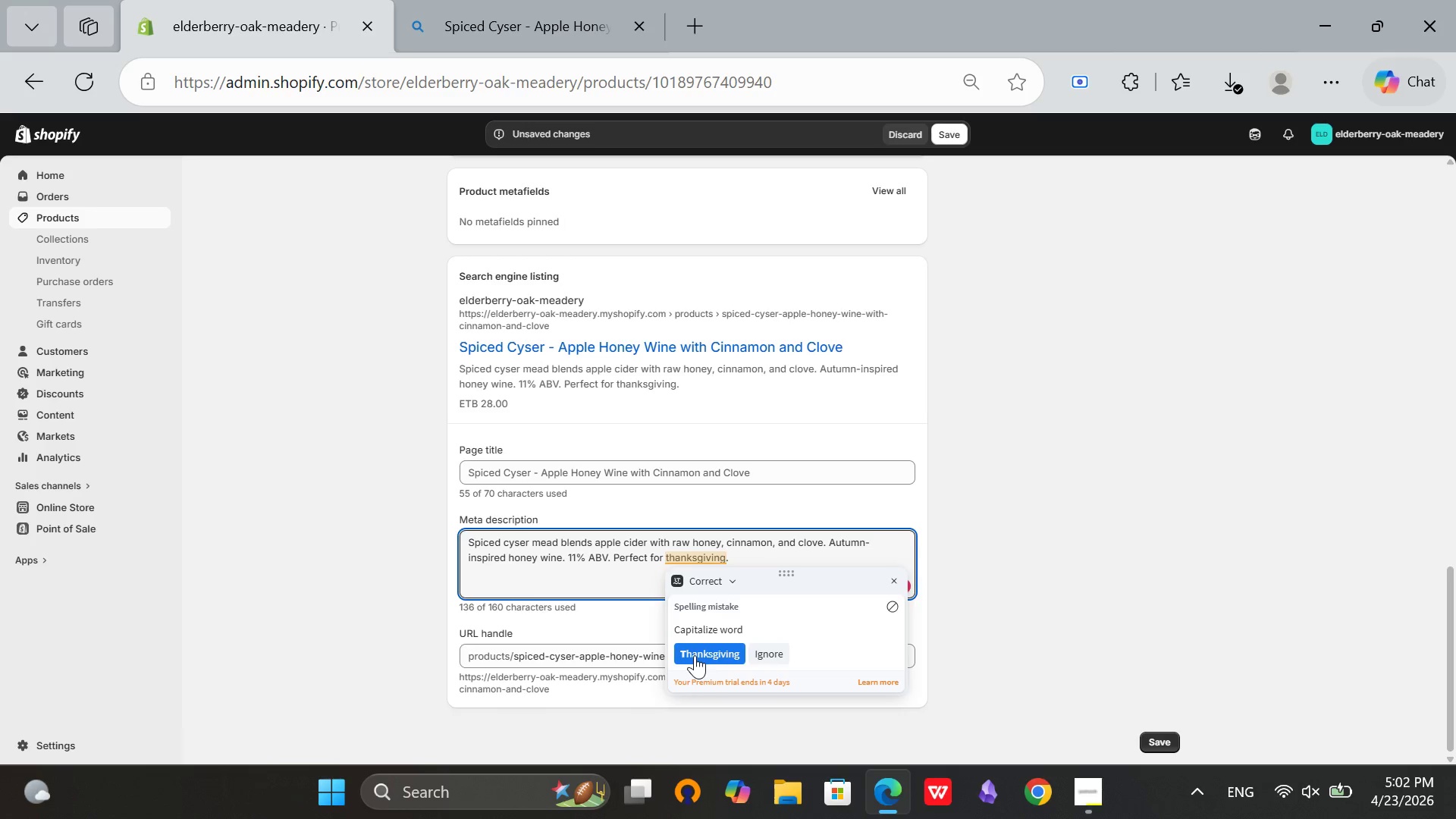 
left_click([695, 655])
 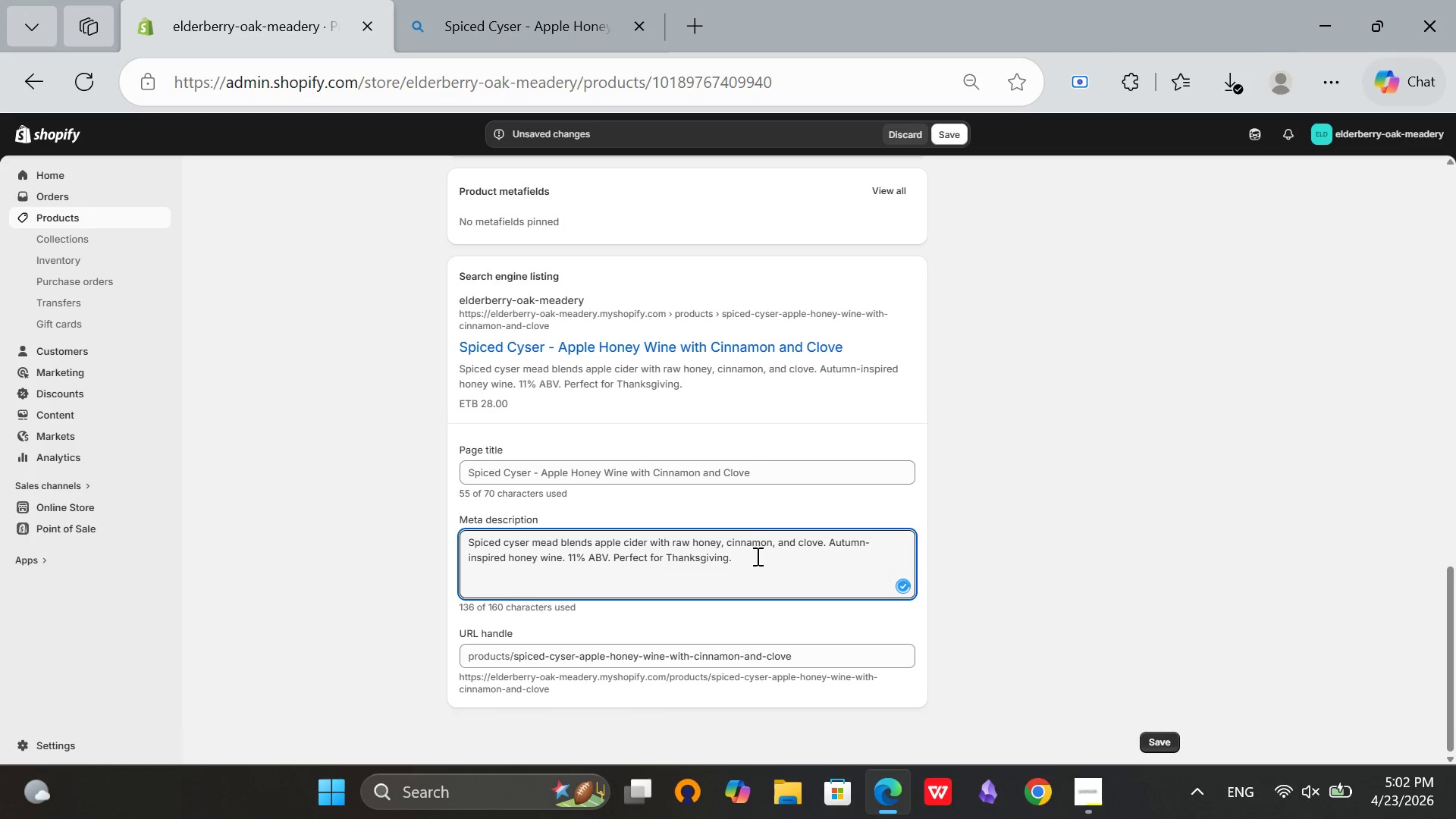 
left_click([753, 557])
 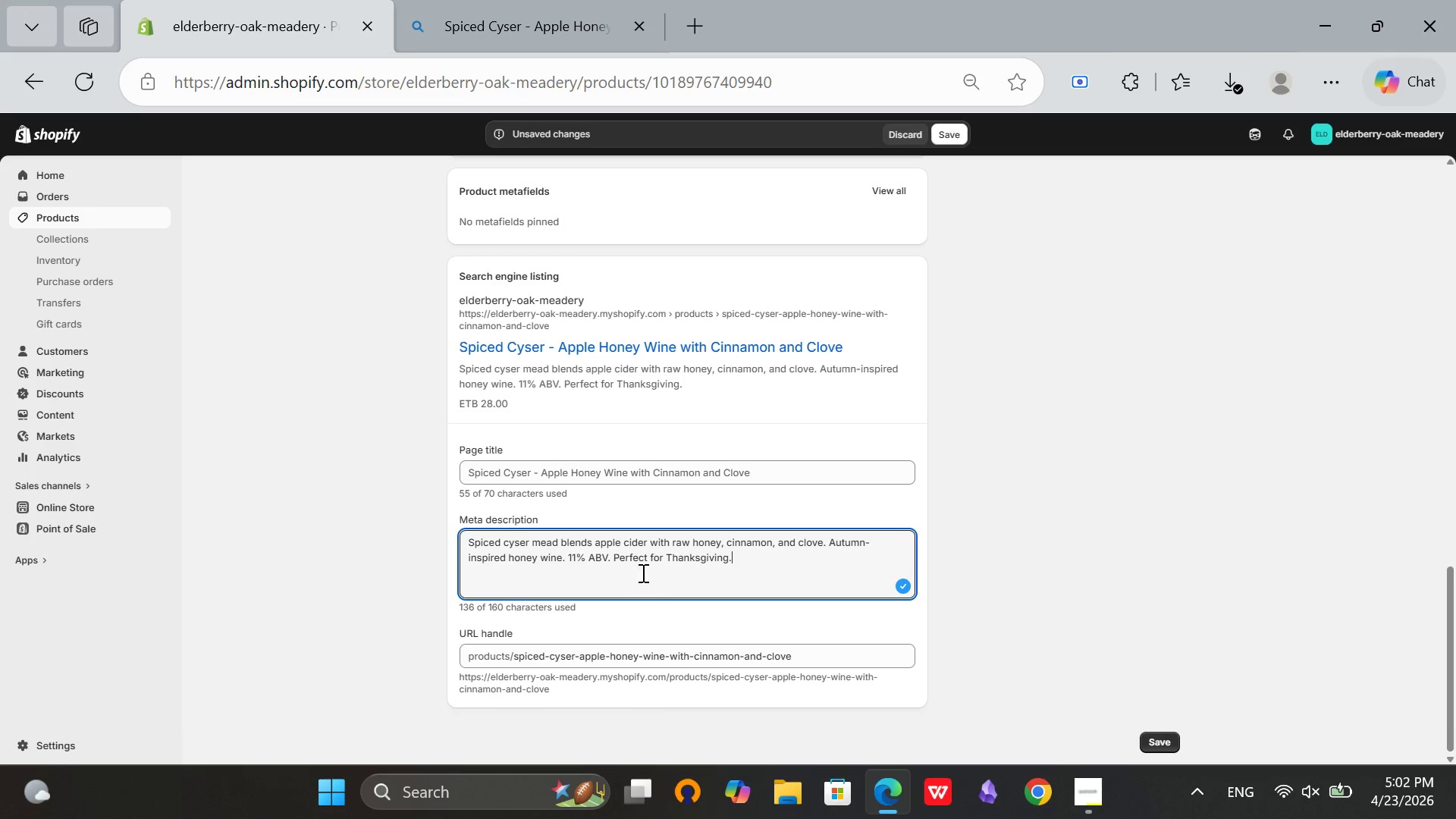 
scroll: coordinate [647, 602], scroll_direction: down, amount: 1.0
 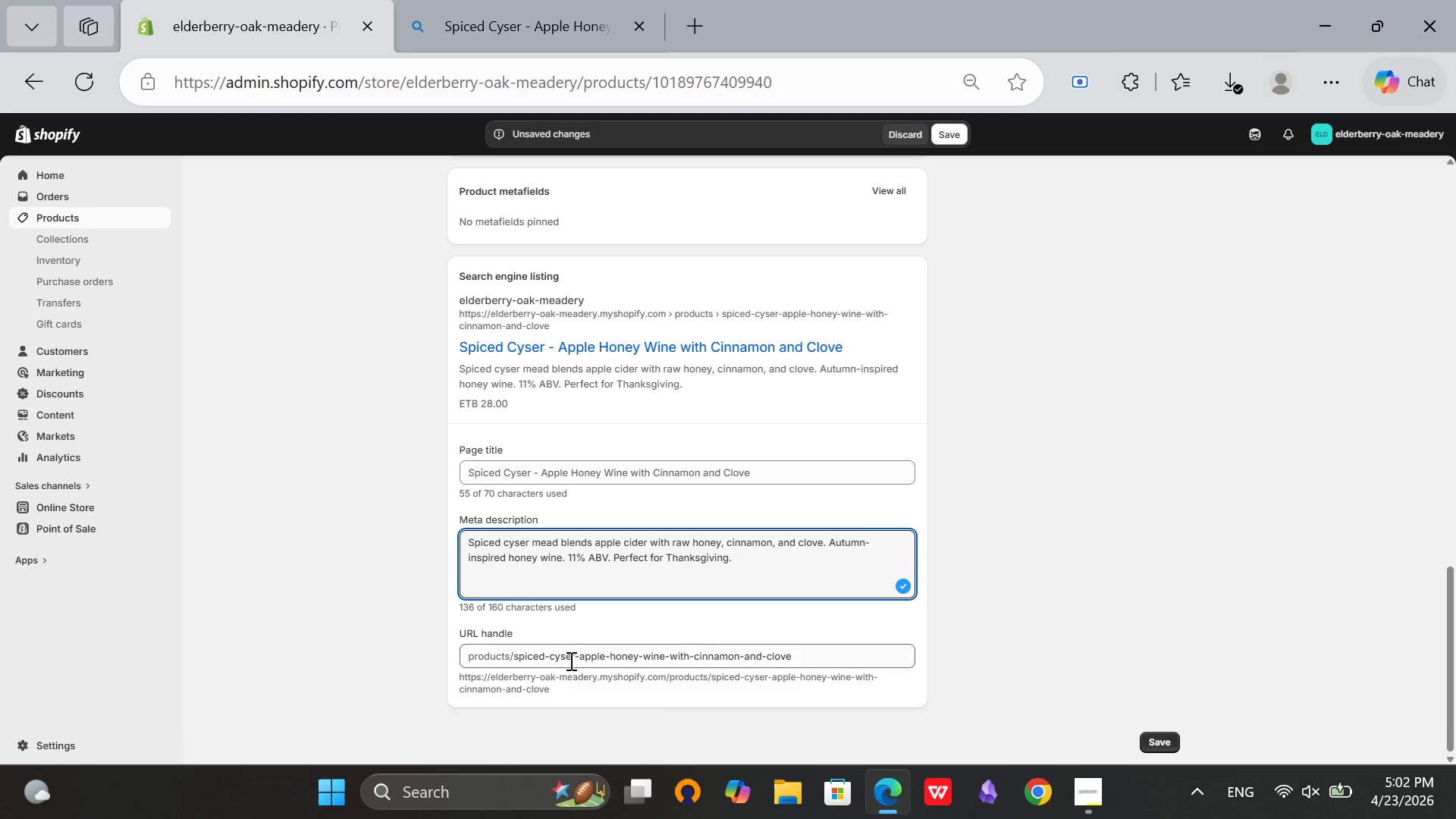 
left_click_drag(start_coordinate=[803, 655], to_coordinate=[579, 678])
 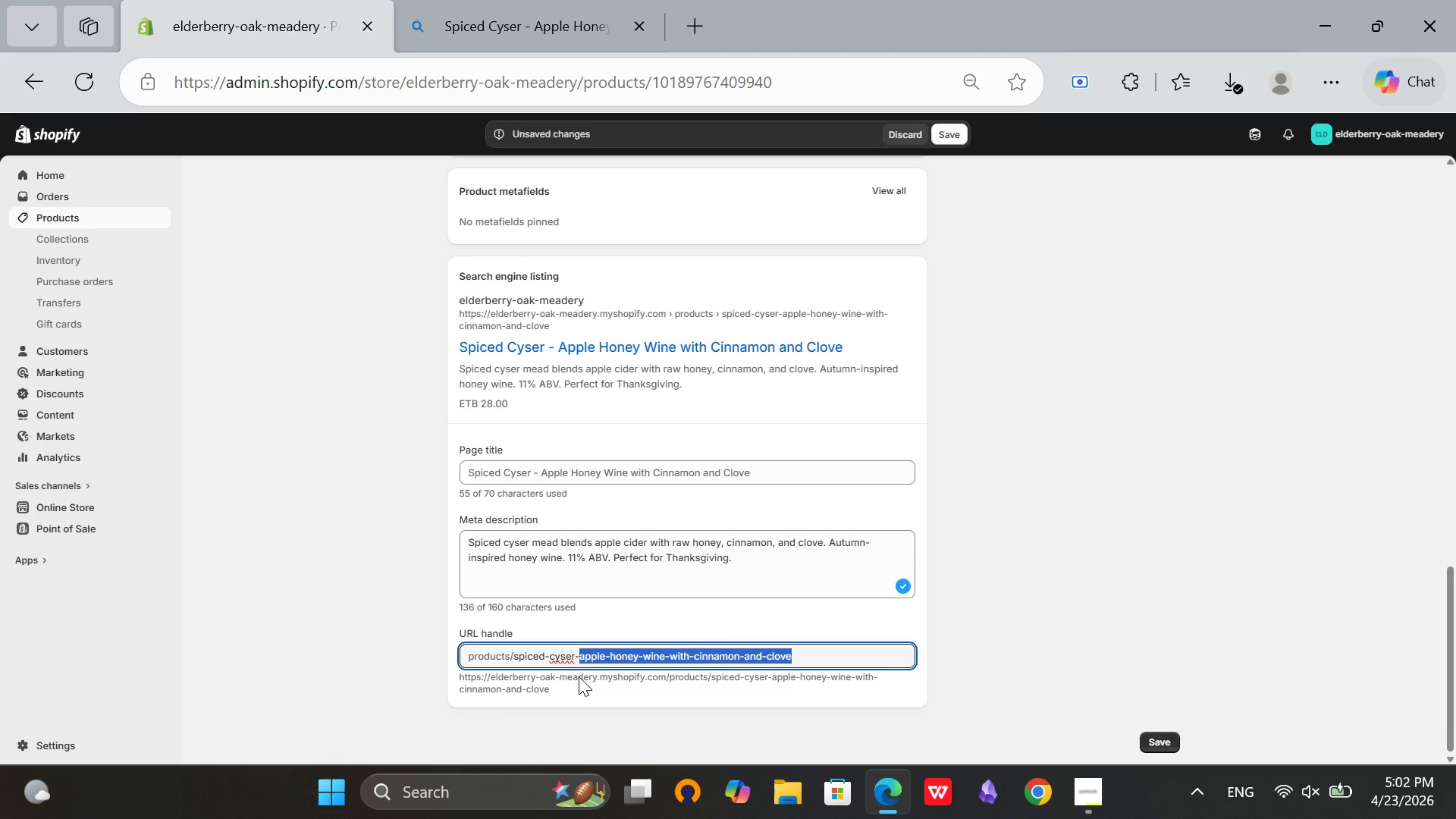 
key(Backspace)
 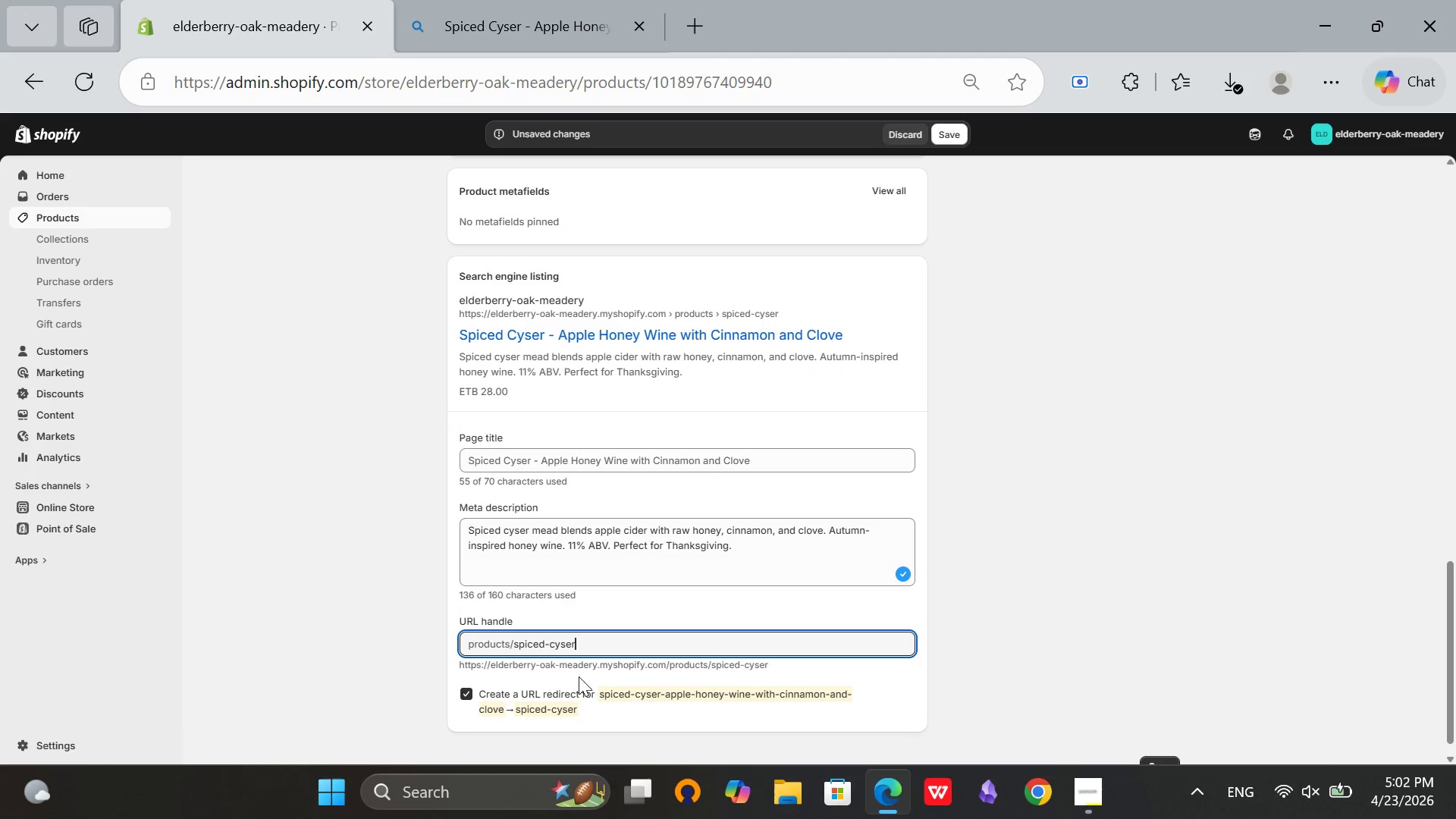 
key(Backspace)
 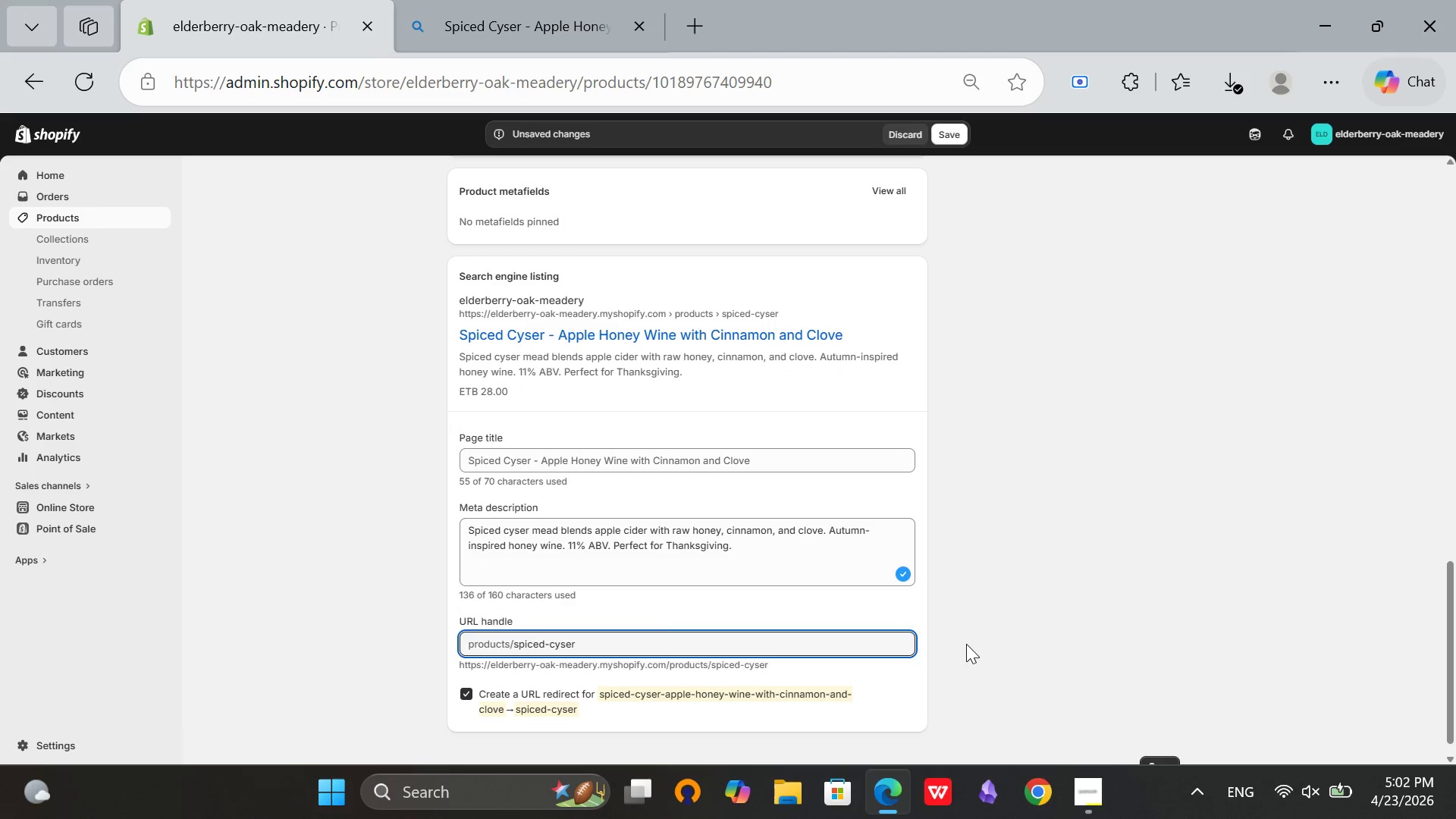 
left_click([966, 644])
 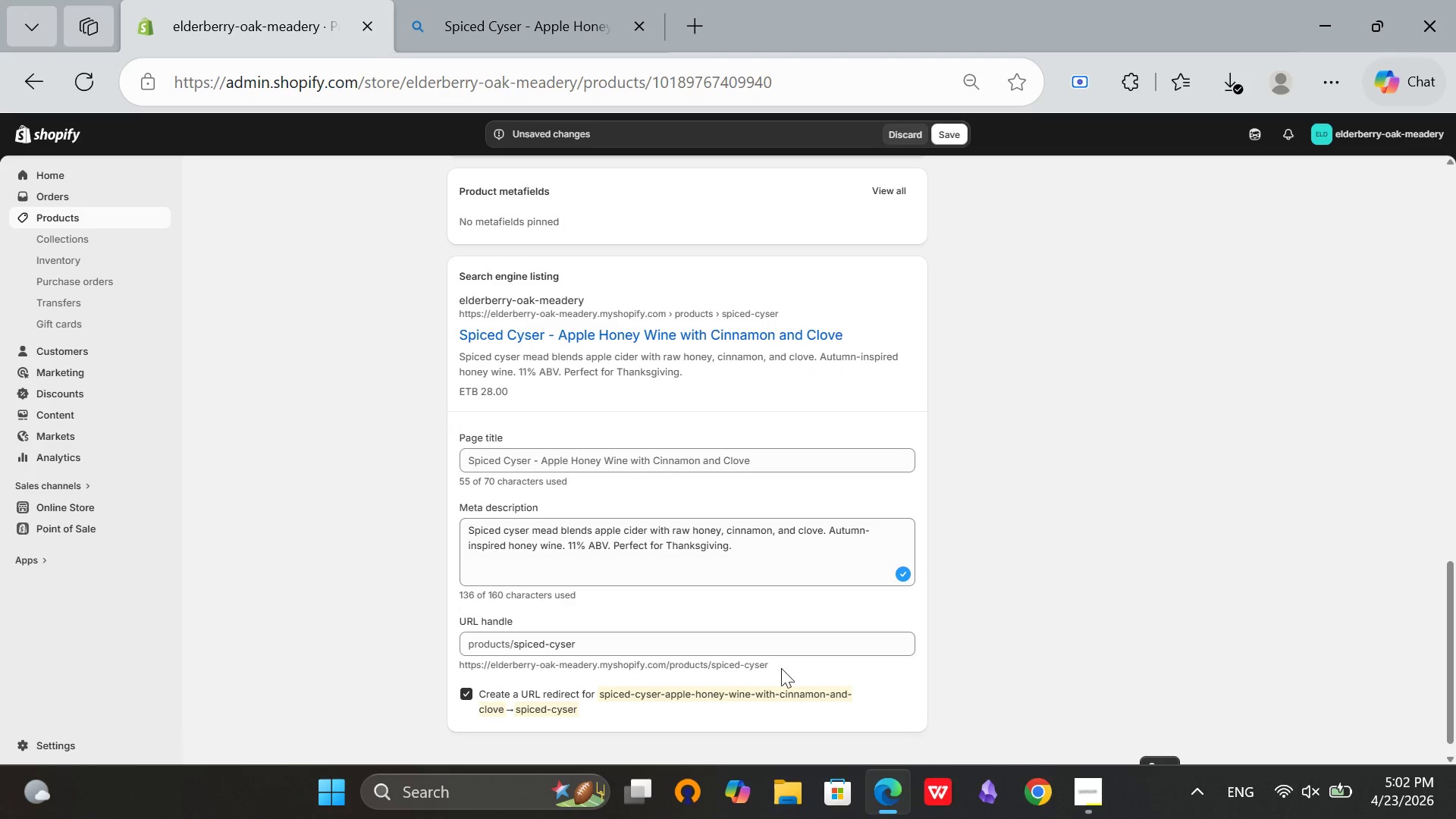 
scroll: coordinate [1104, 627], scroll_direction: up, amount: 22.0
 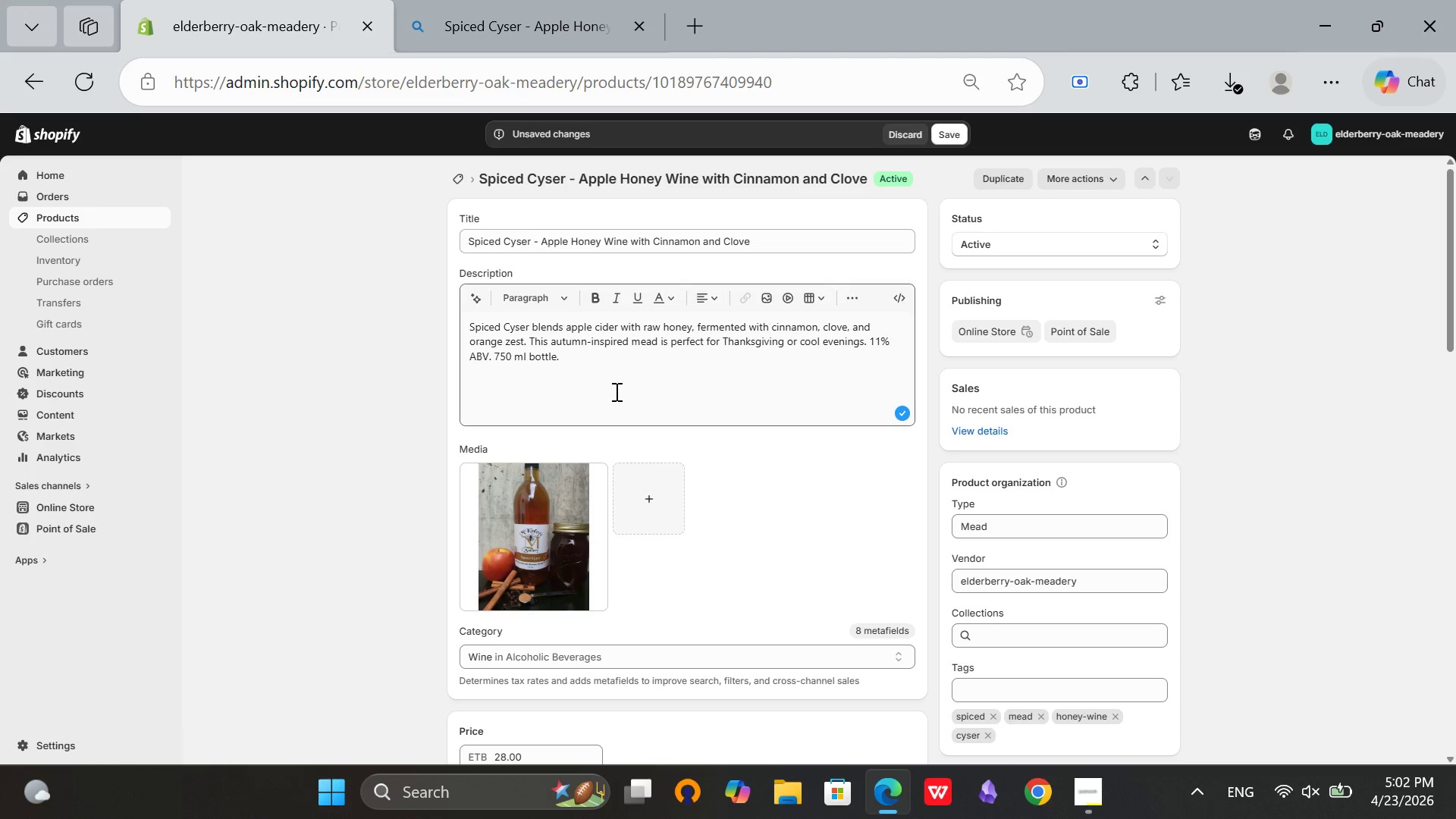 
left_click([615, 391])
 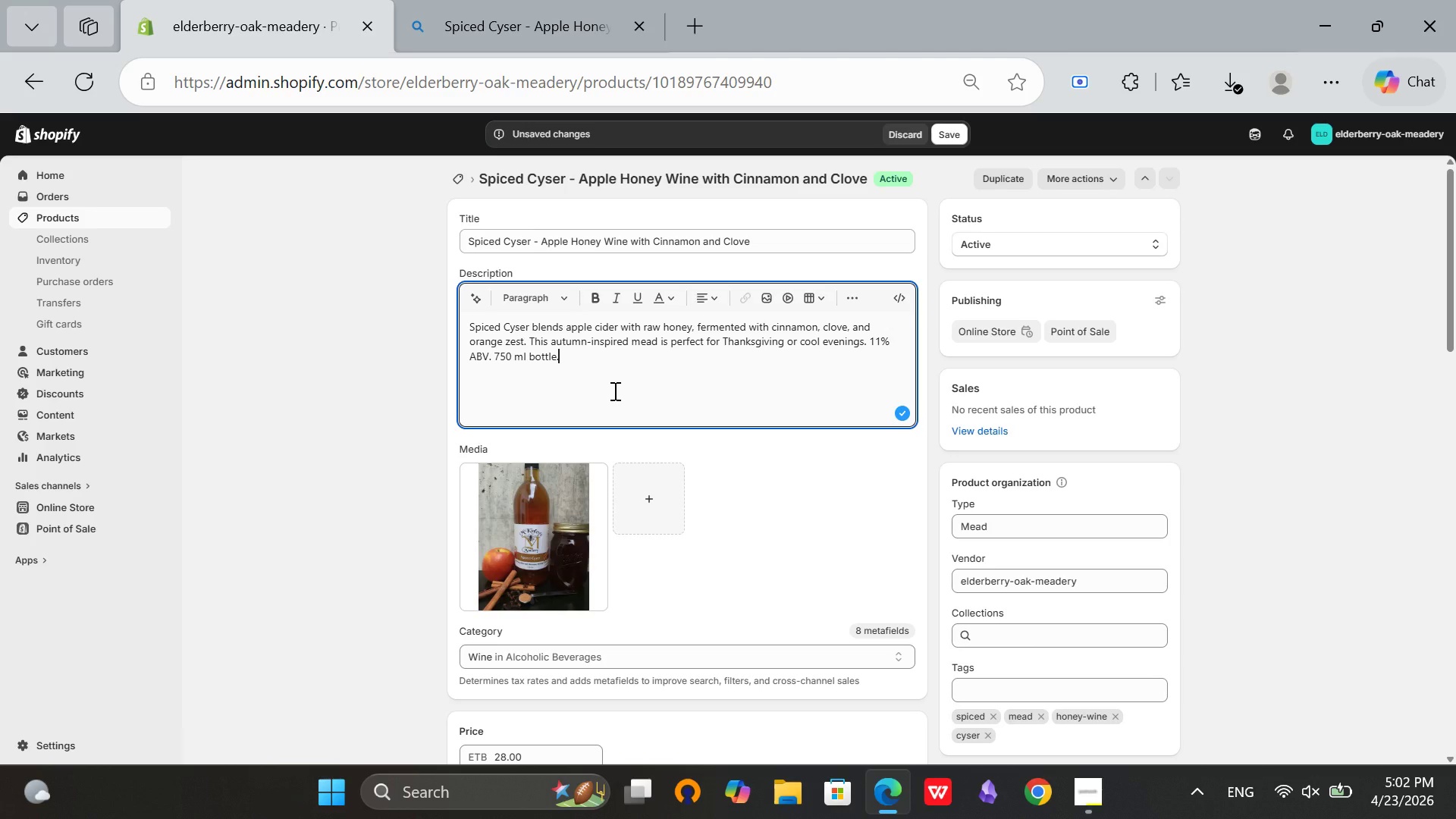 
key(Control+ControlLeft)
 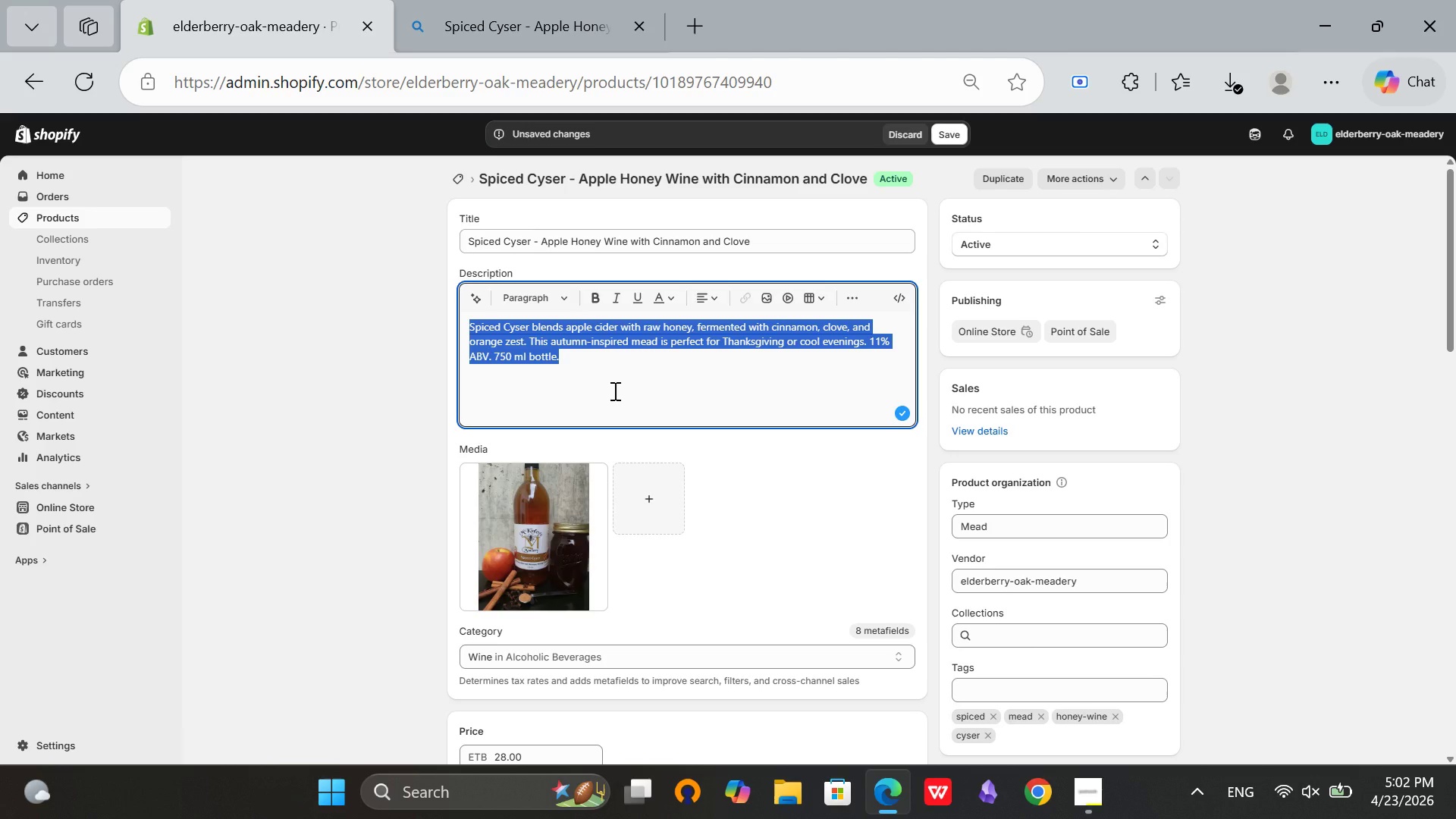 
key(Control+A)
 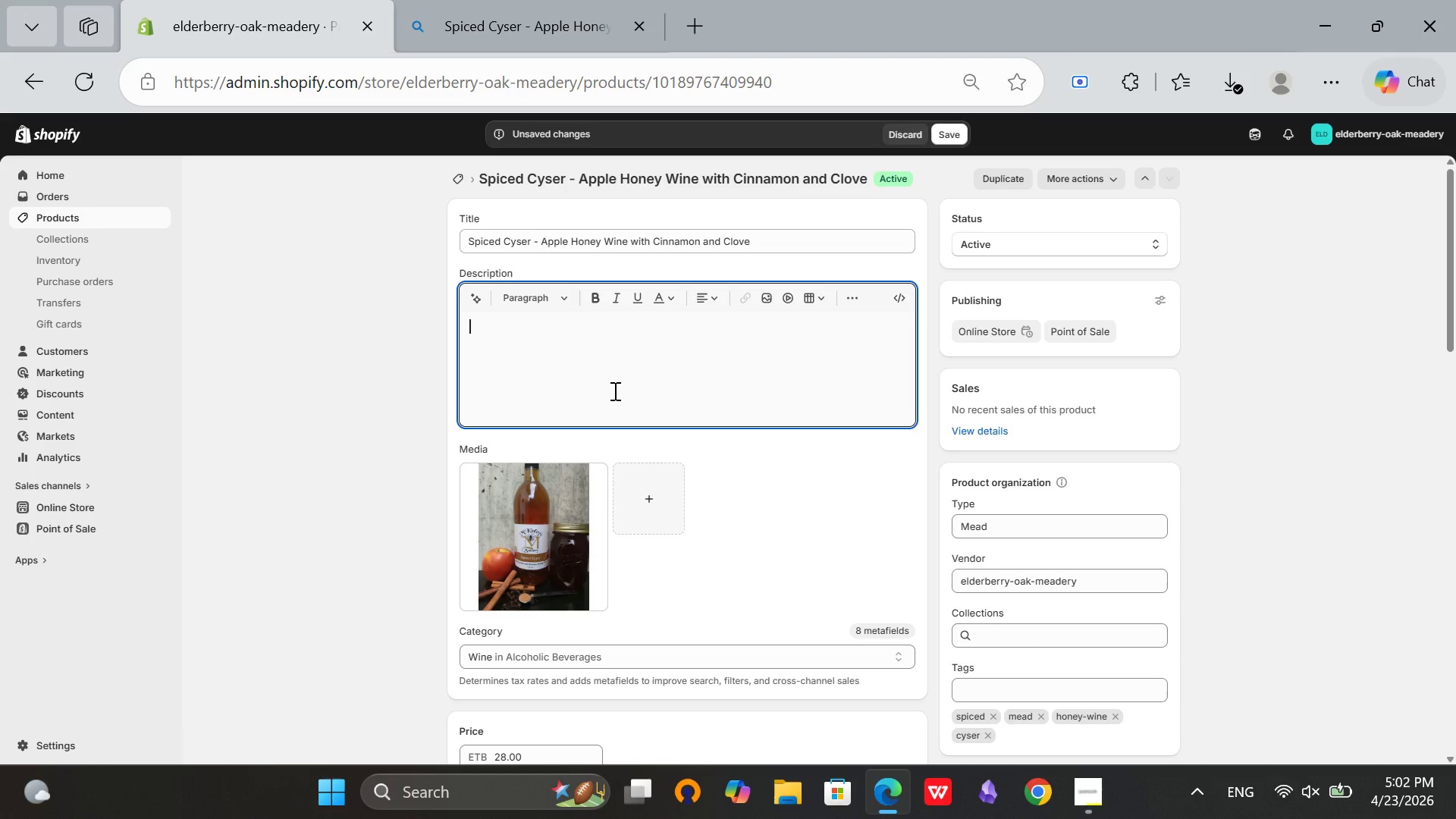 
key(Backspace)
 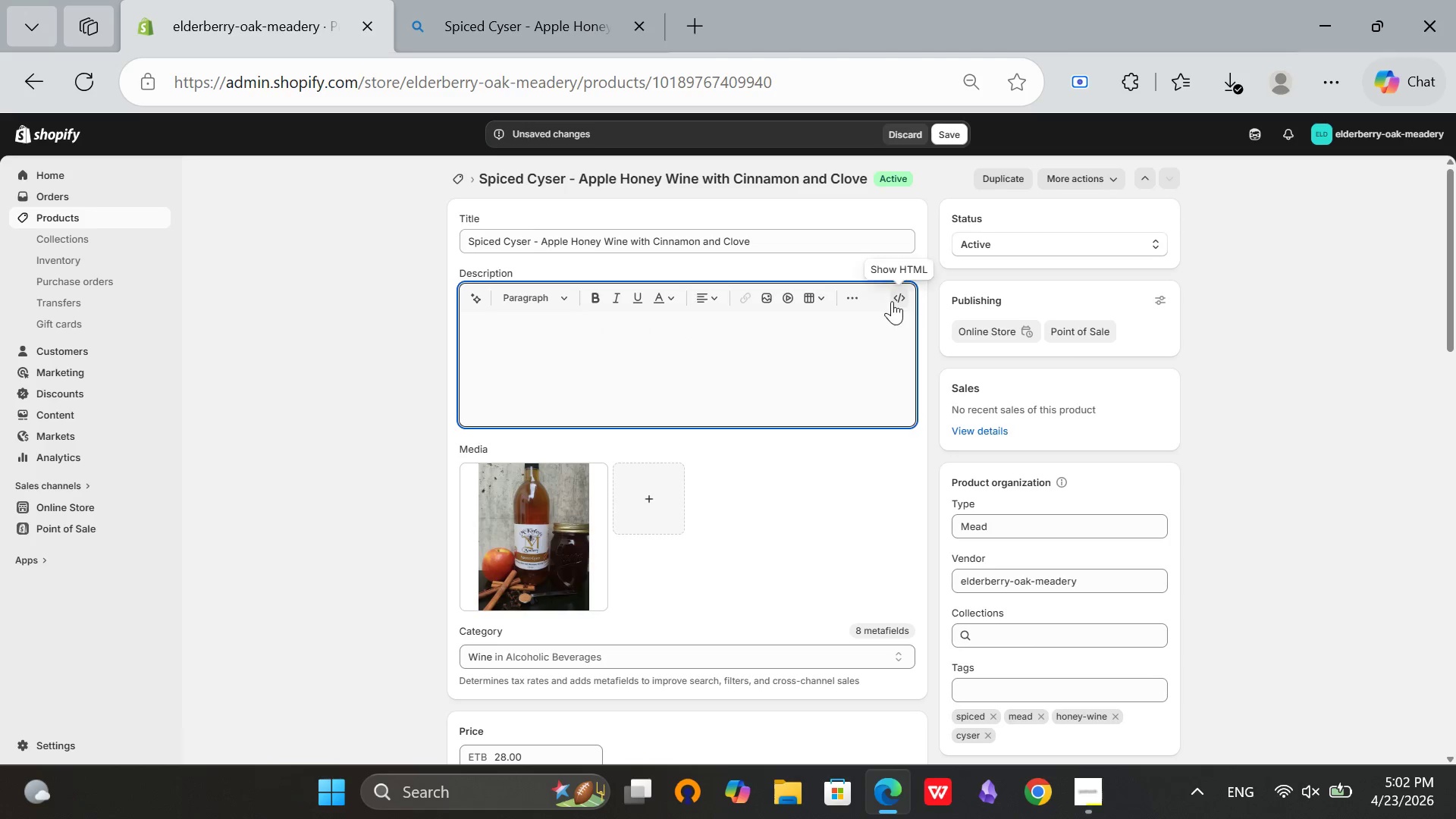 
left_click([893, 301])
 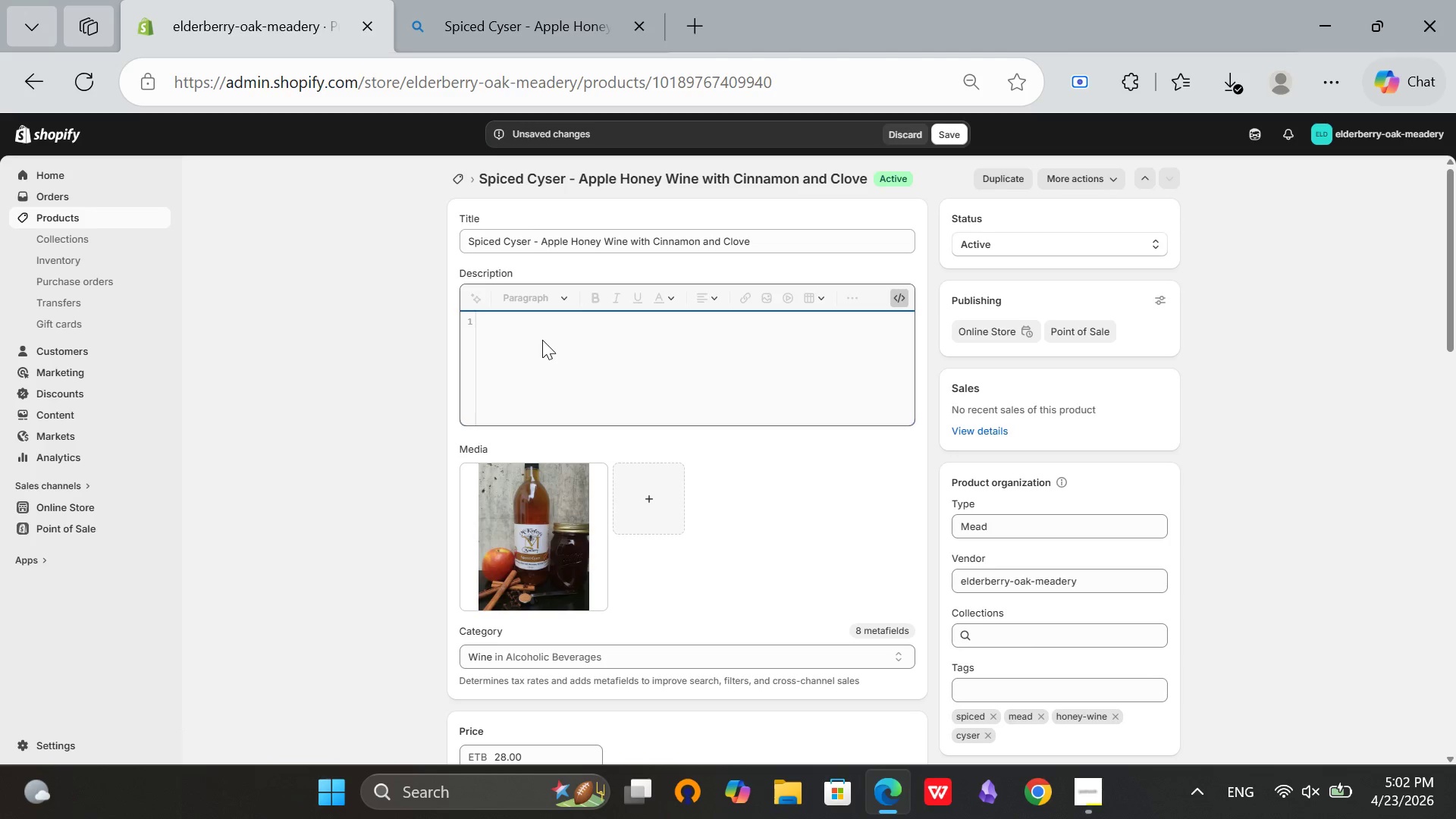 
type(<h2>Traditional Dry Mead - Artsian)
 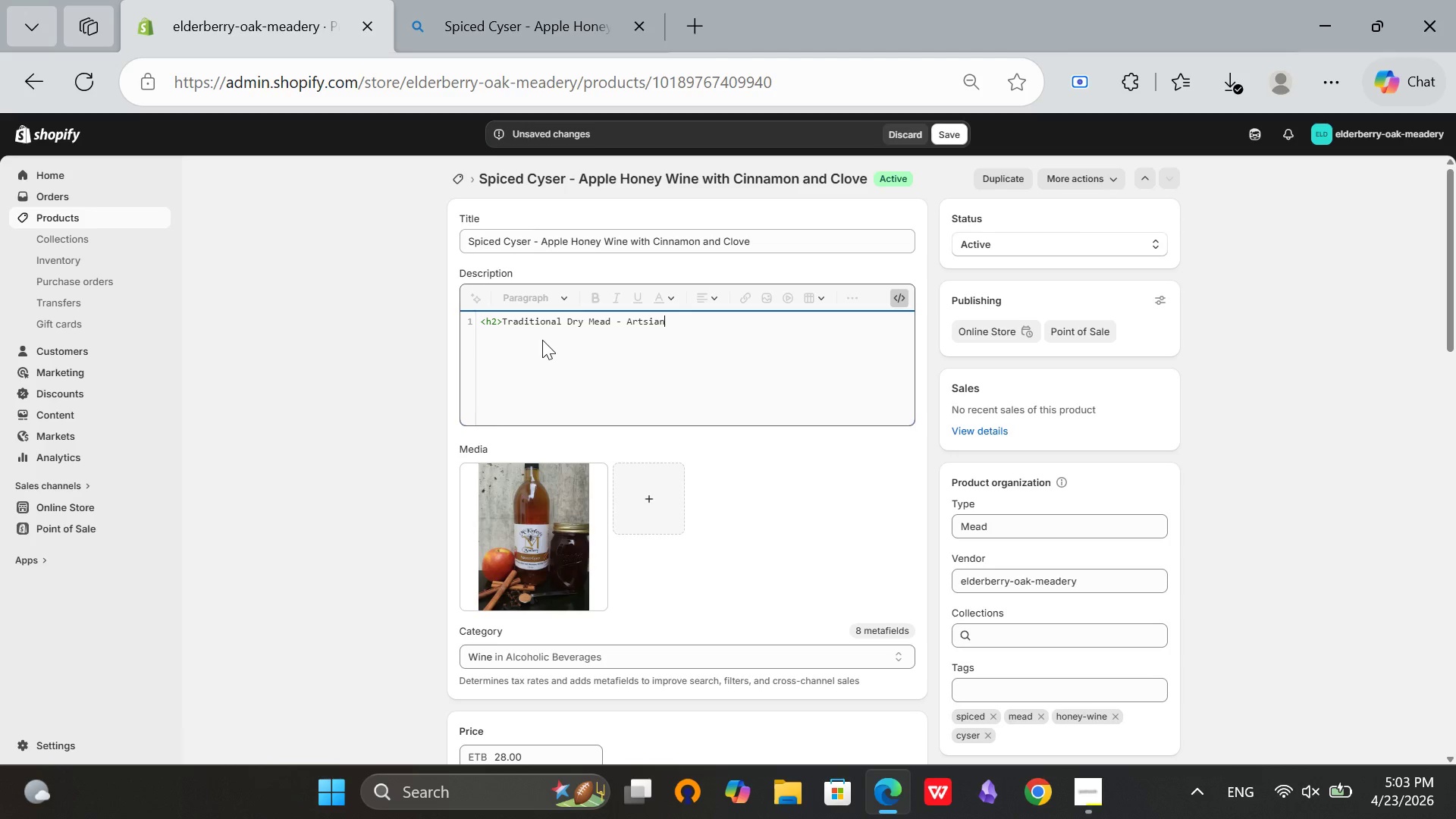 
key(Backspace)
key(Backspace)
key(Backspace)
key(Backspace)
type(t)
key(Backspace)
type(isan )
 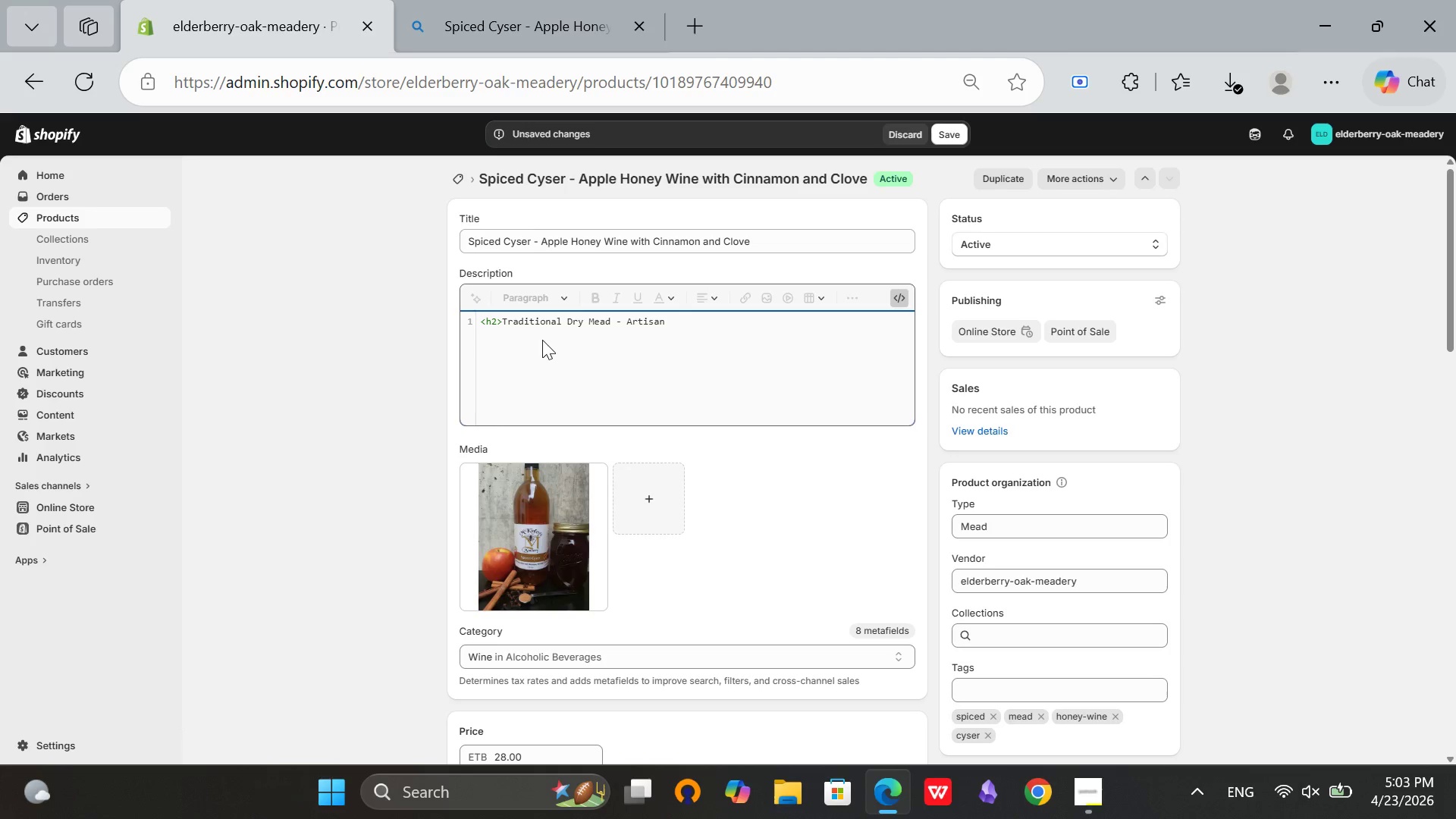 
type(Honey Wine</h2>)
 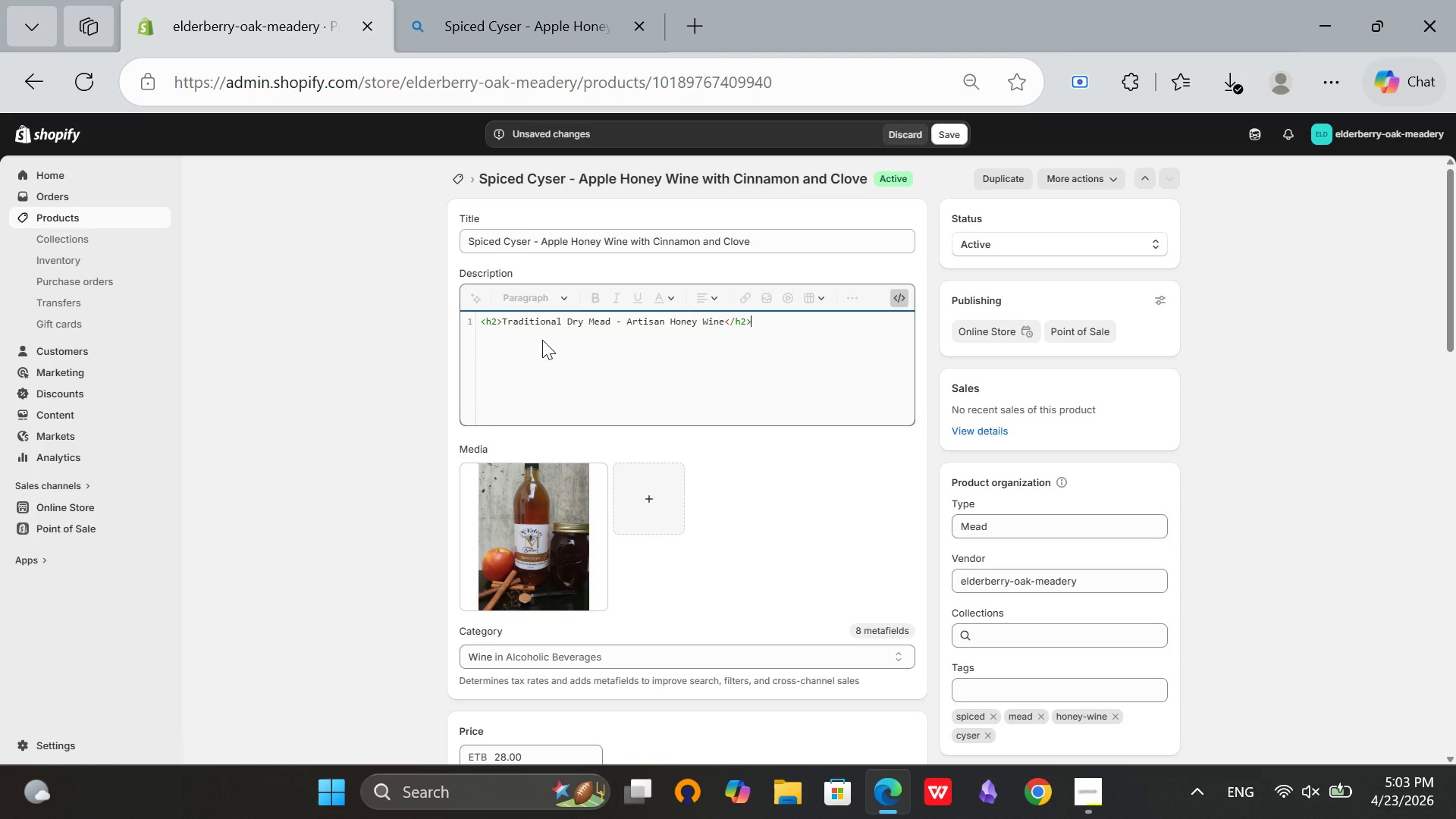 
key(Enter)
 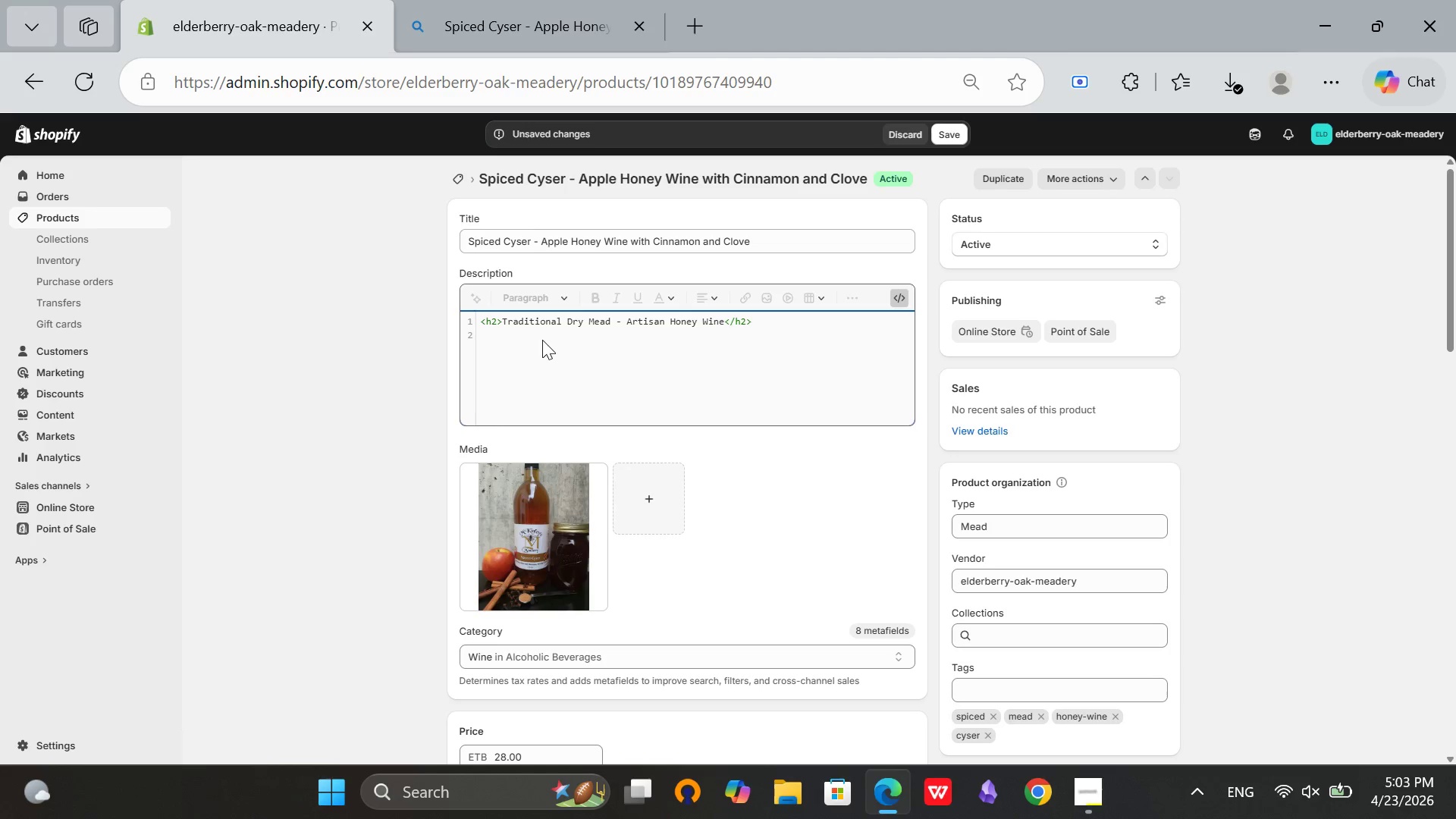 
type(<p>Traditi)
 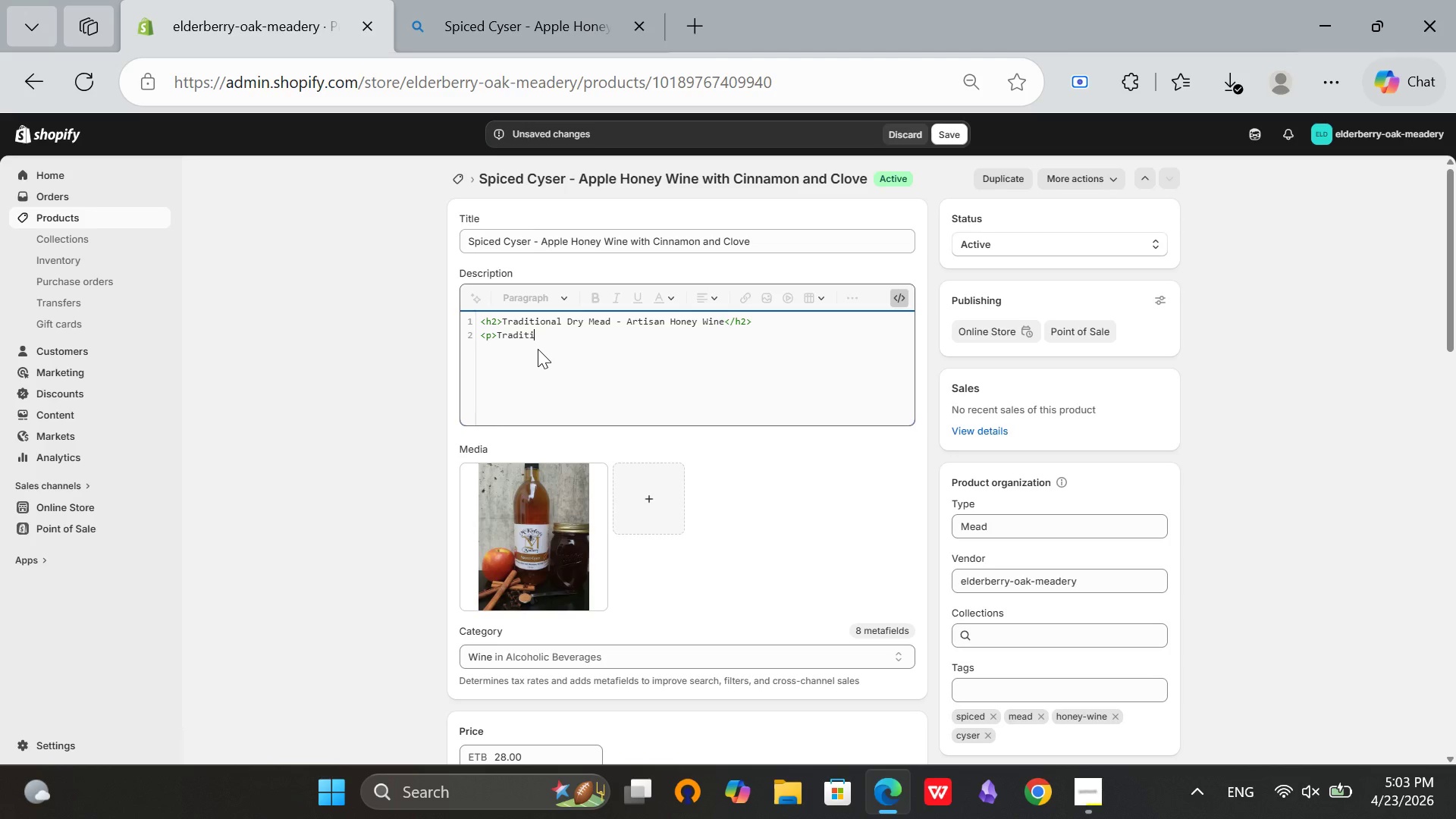 
type(onal Dry Mead)
 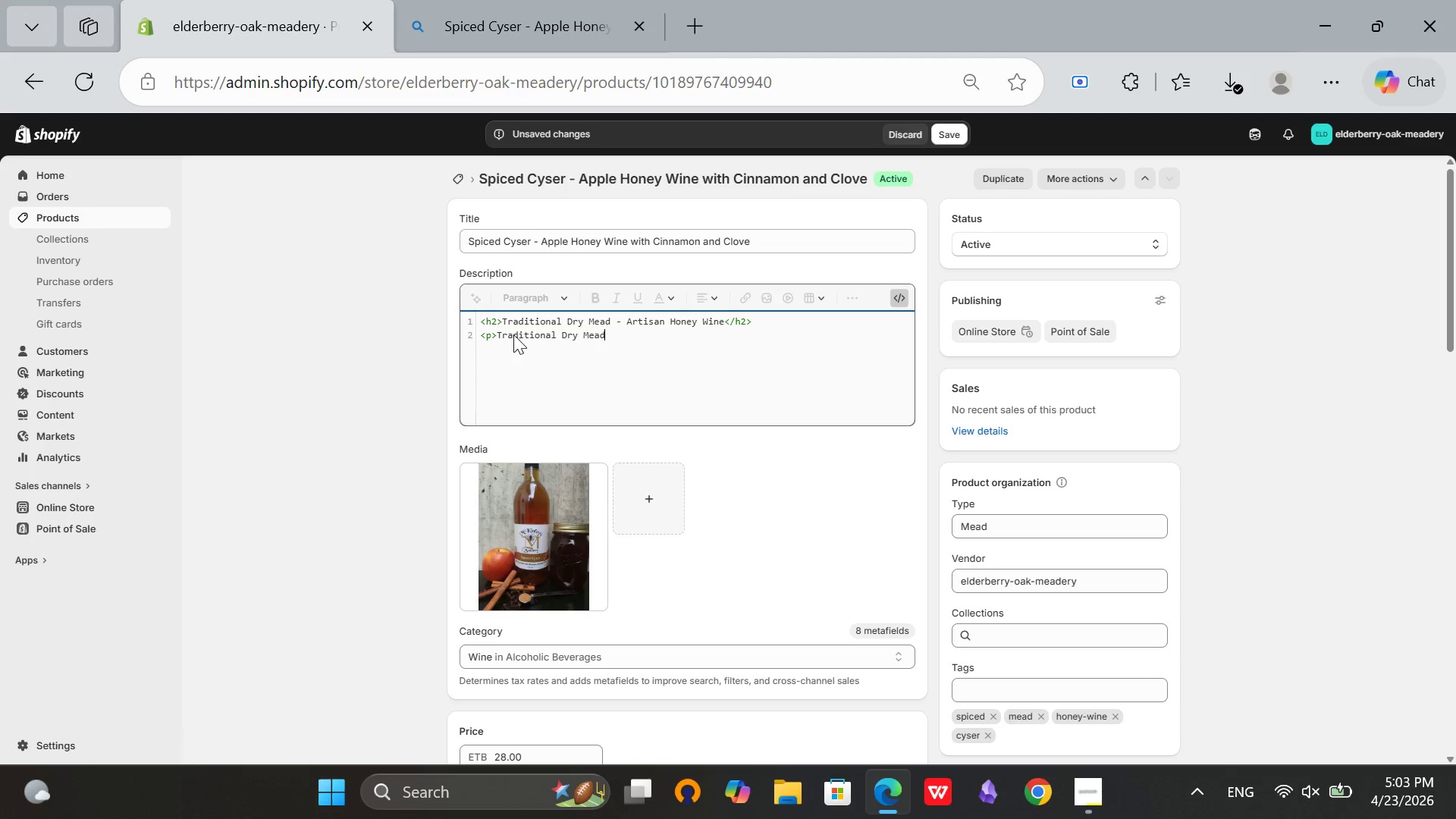 
left_click([524, 340])
 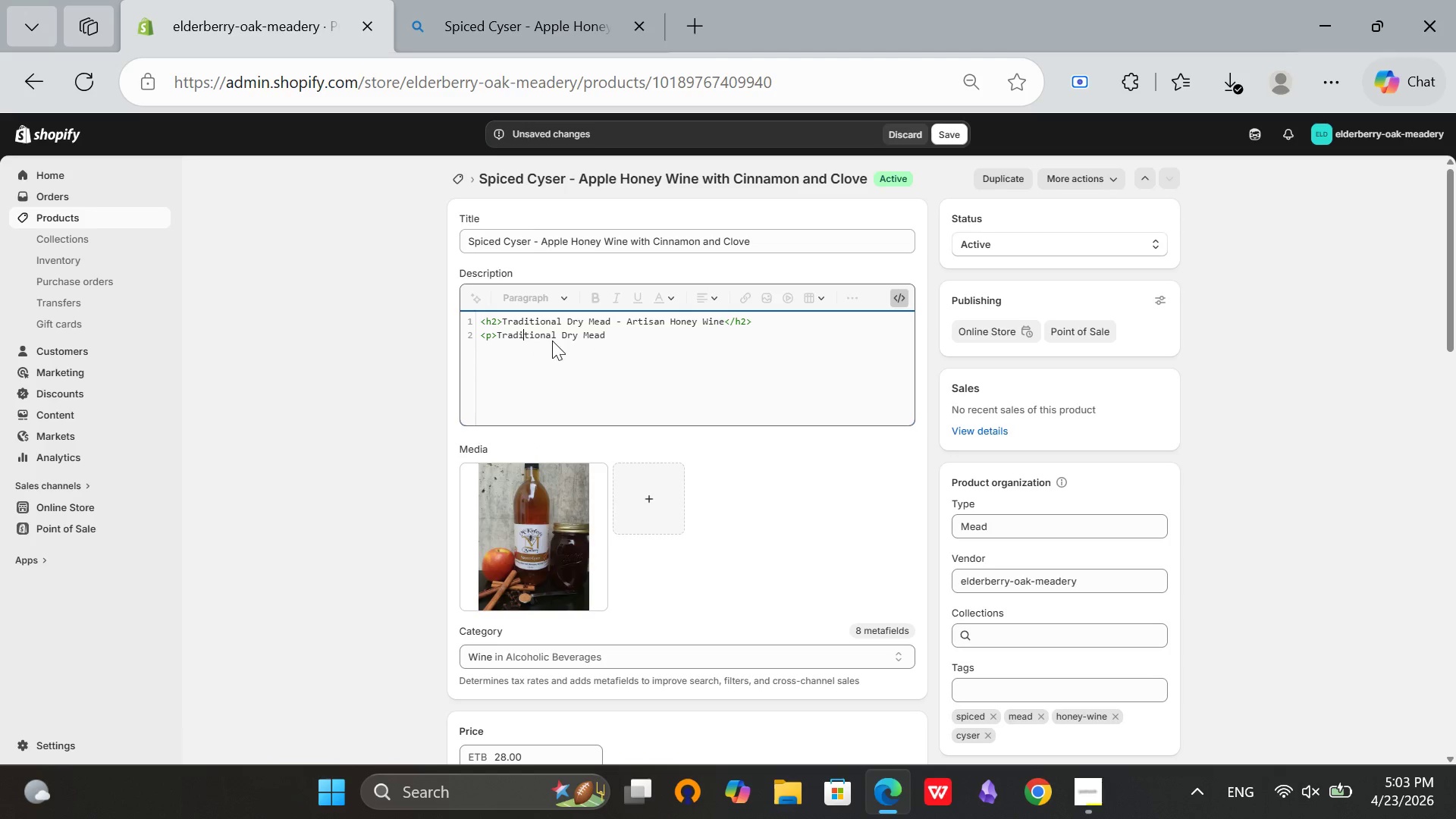 
left_click([561, 337])
 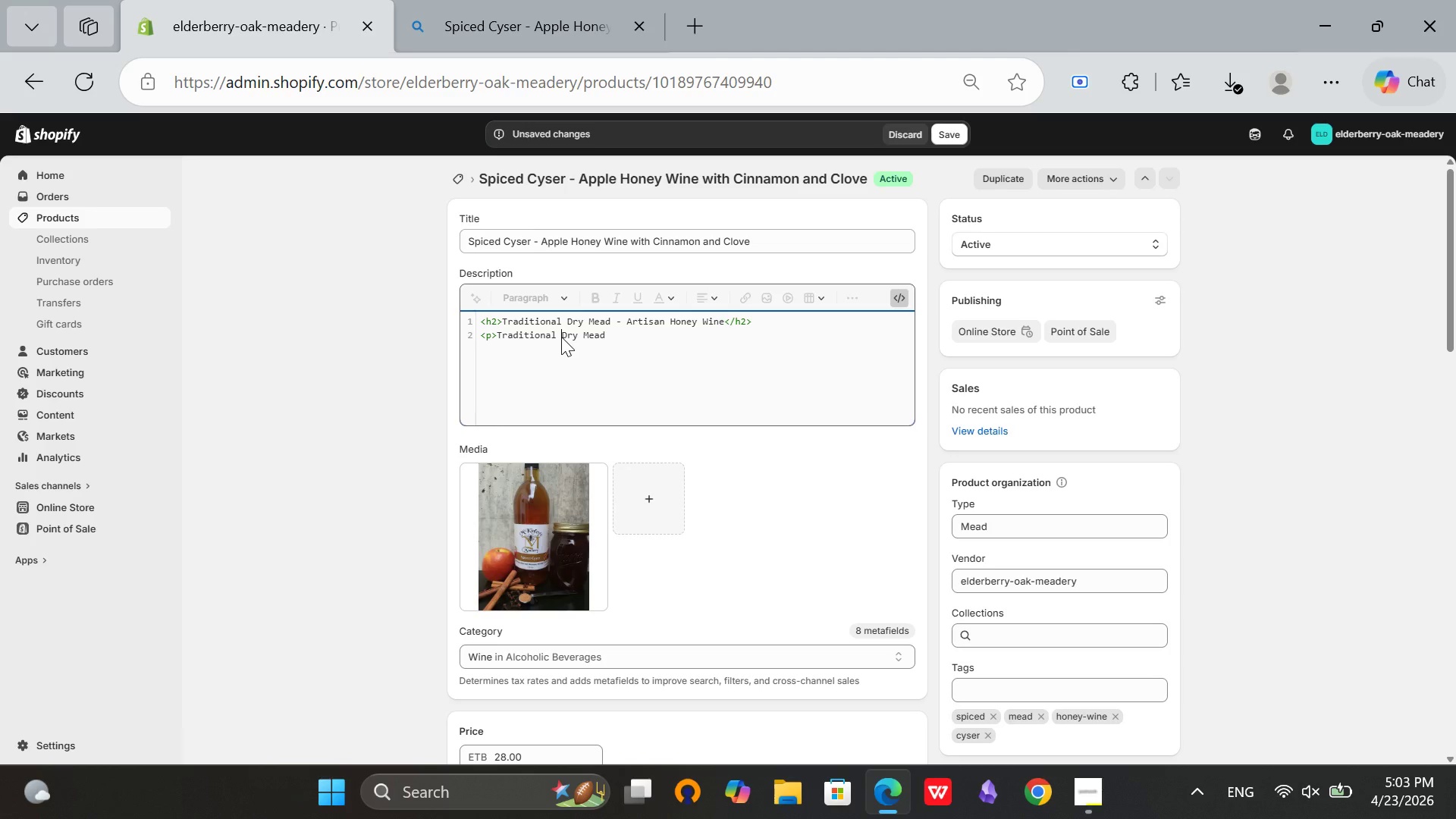 
left_click([613, 338])
 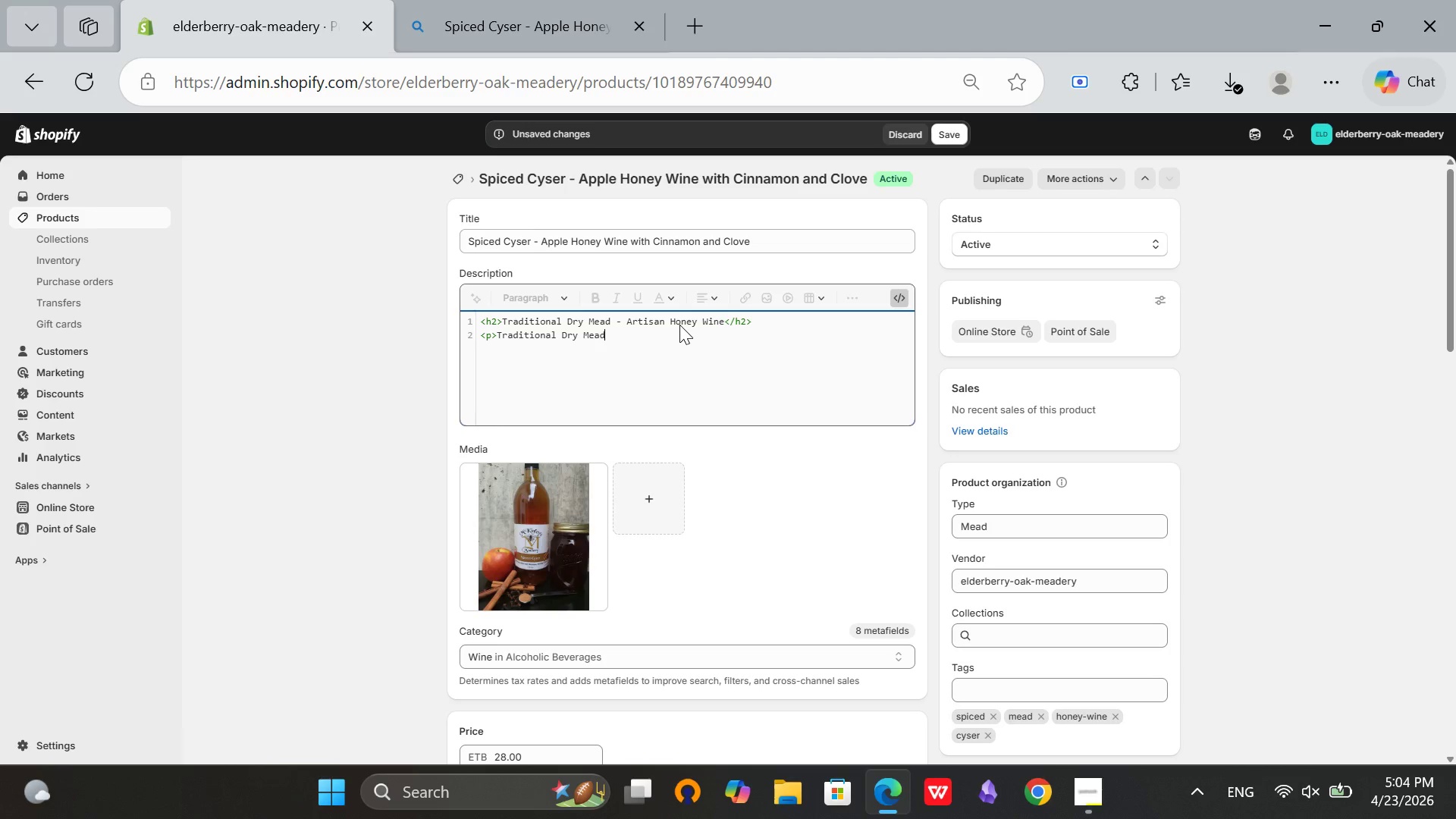 
type( is crafted )
 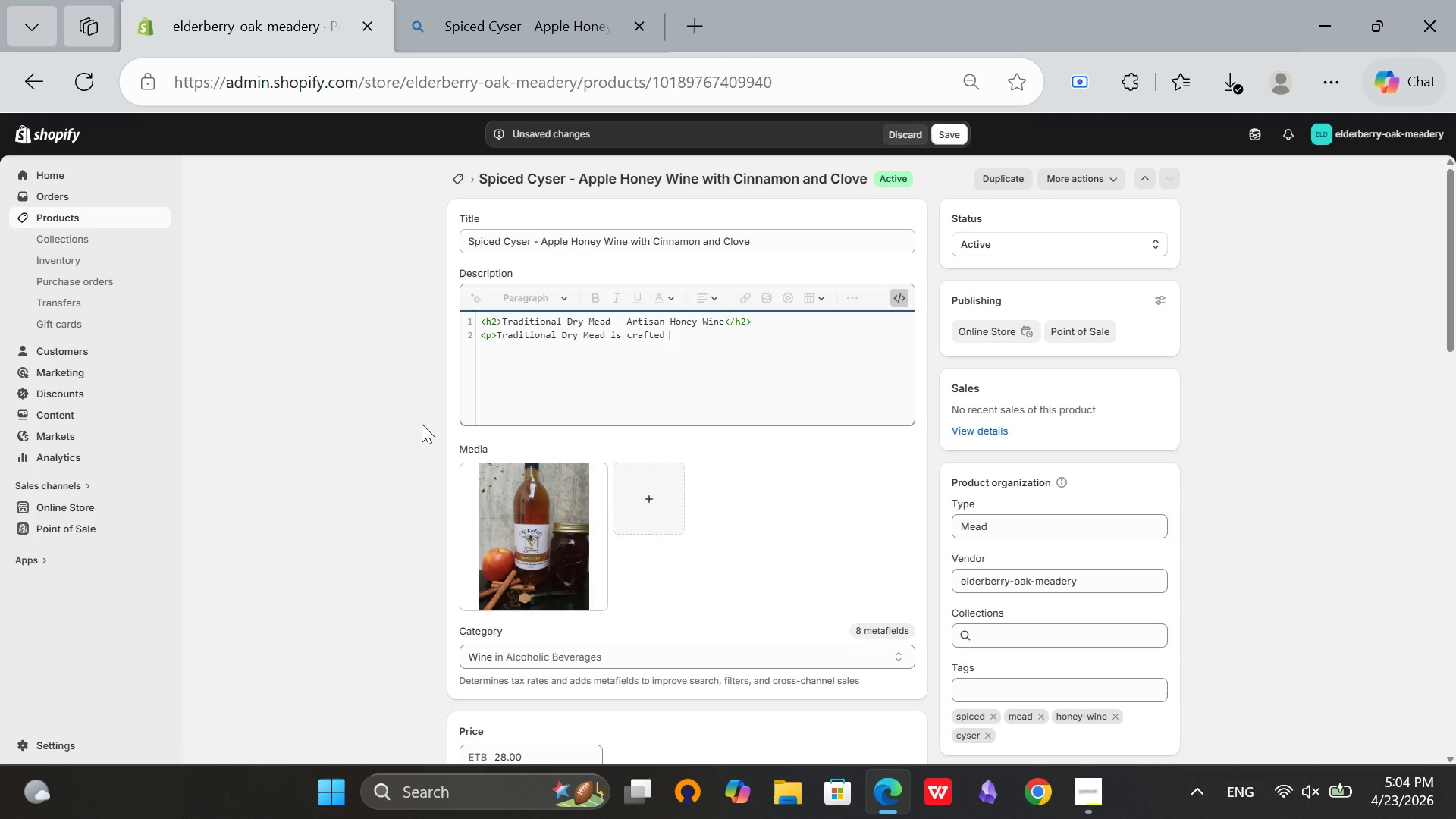 
type(in small batches)
 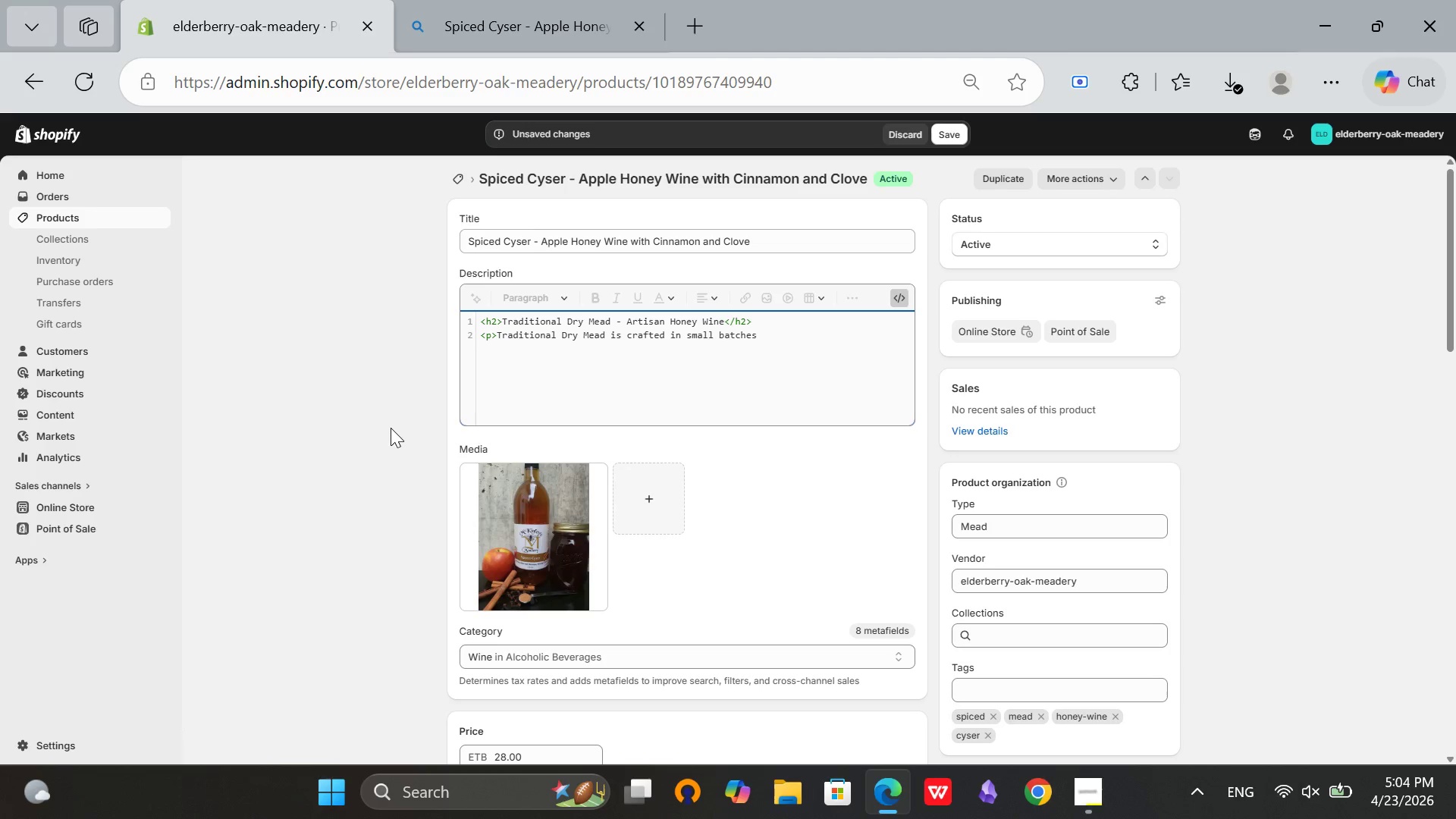 
type( using raw wildflower honey frm Pacific Northwest apiaries. The honey is)
key(Backspace)
key(Backspace)
key(Backspace)
key(Backspace)
key(Backspace)
key(Backspace)
type(ney is fermented )
 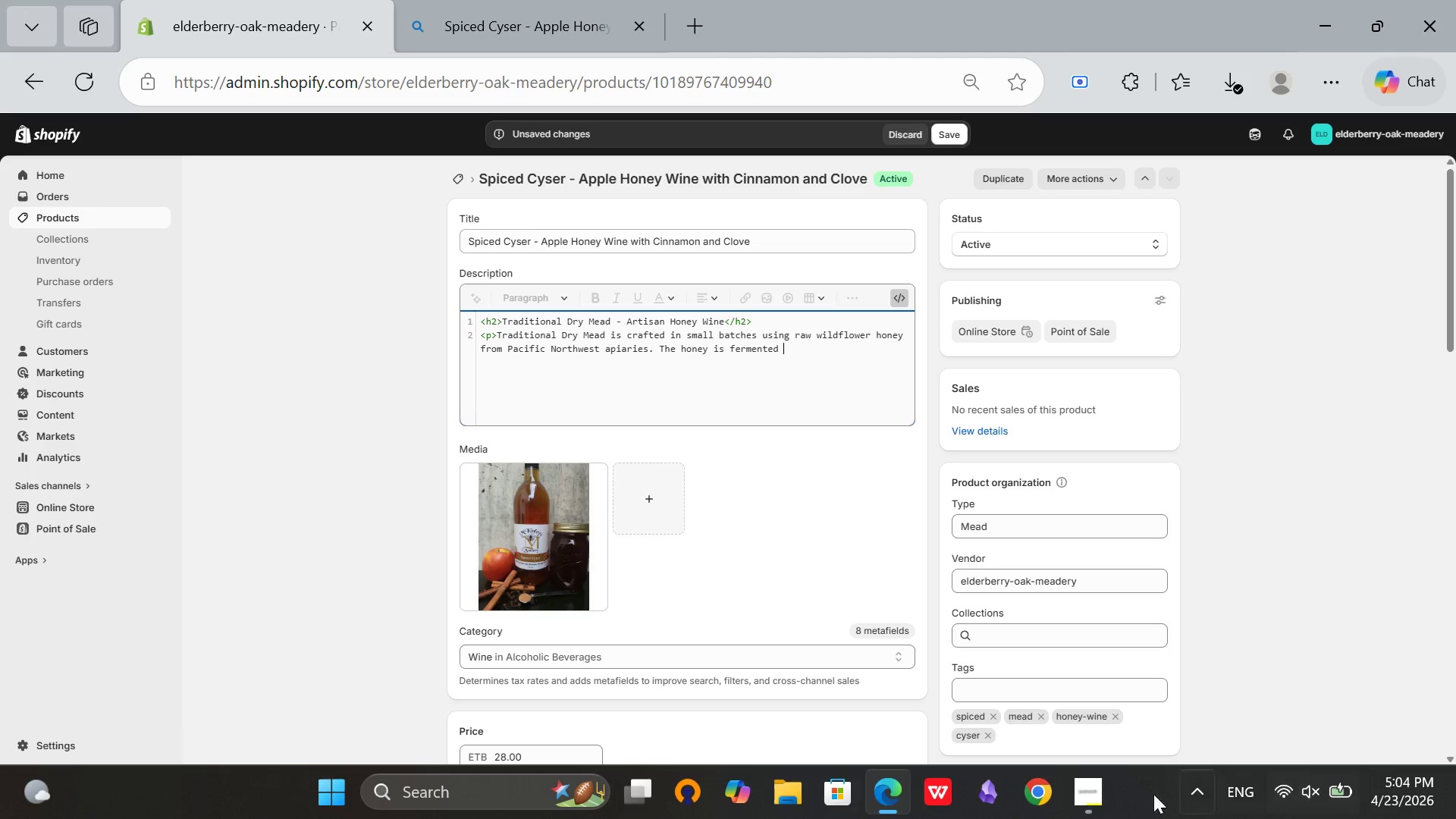 
left_click([1082, 802])